 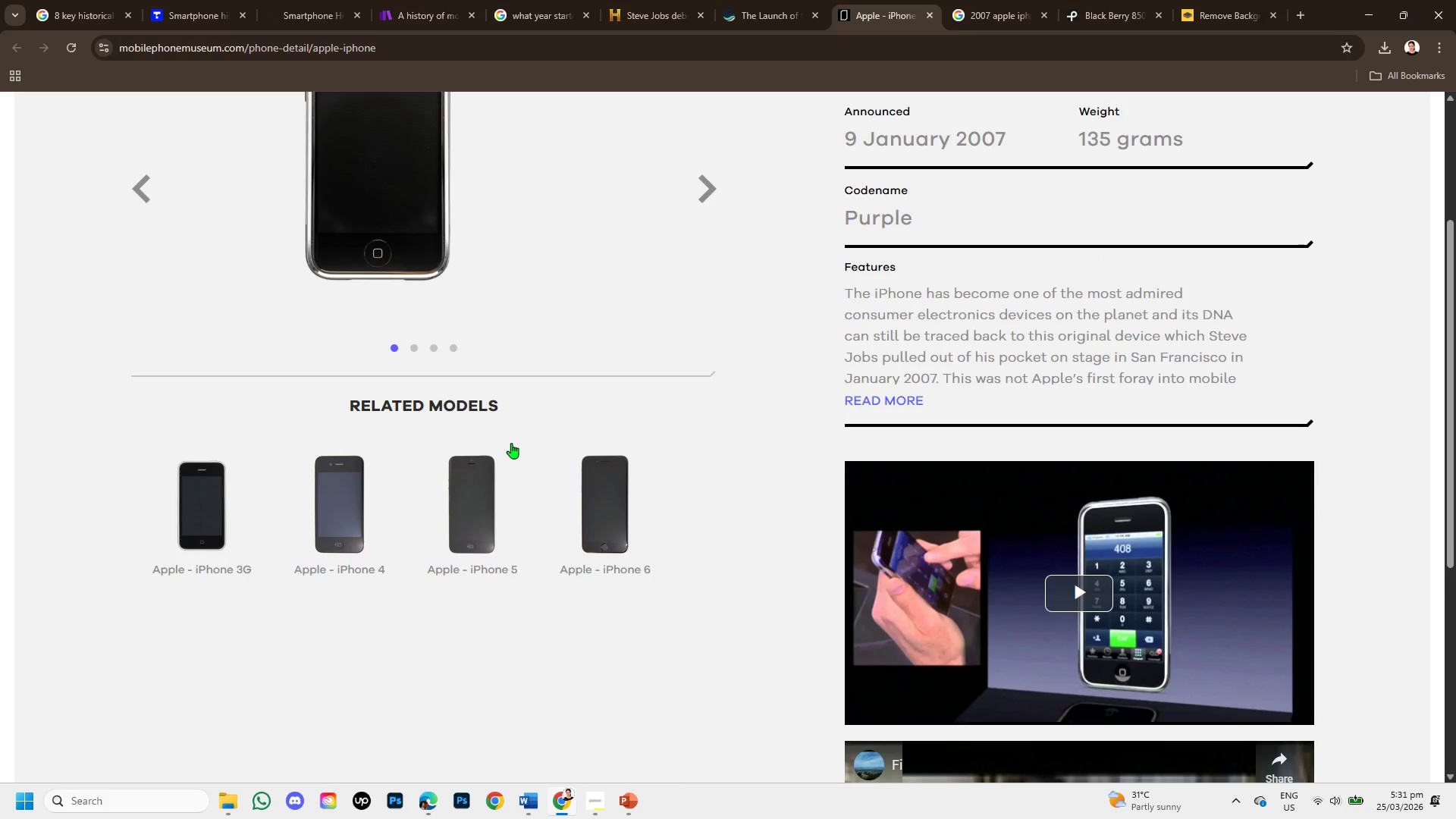 
scroll: coordinate [511, 446], scroll_direction: down, amount: 1.0
 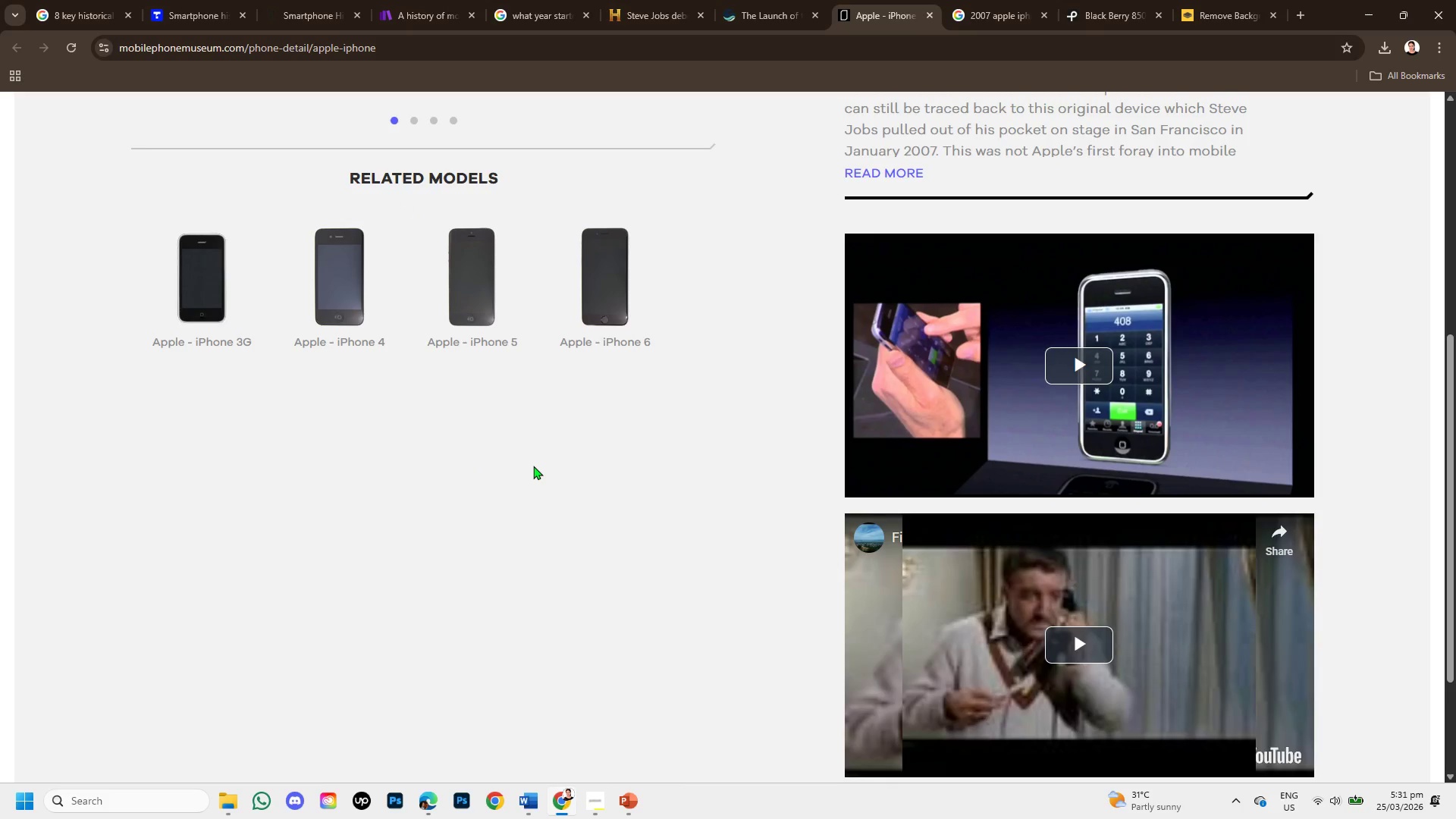 
scroll: coordinate [534, 466], scroll_direction: up, amount: 3.0
 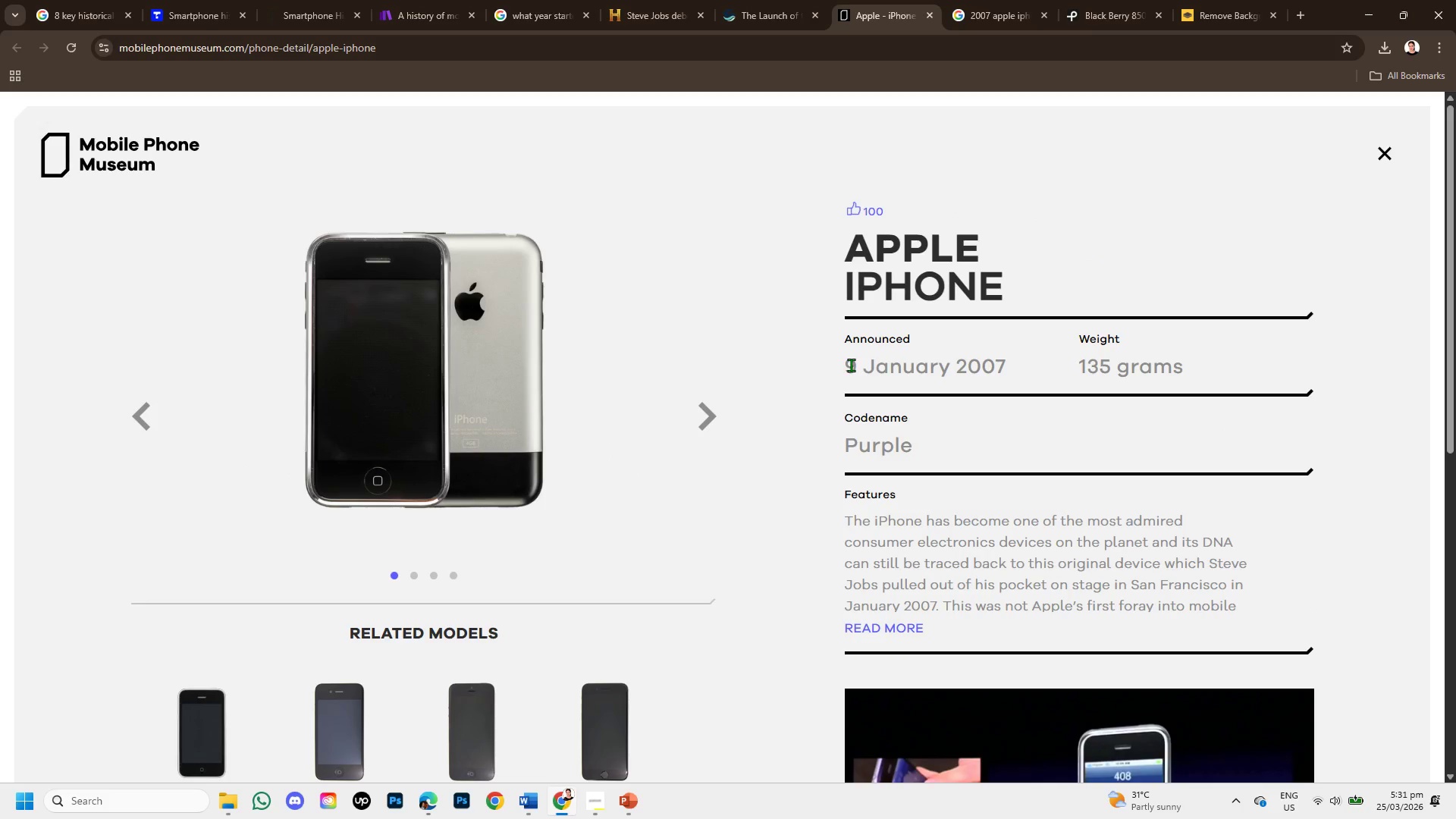 
left_click_drag(start_coordinate=[847, 364], to_coordinate=[1001, 359])
 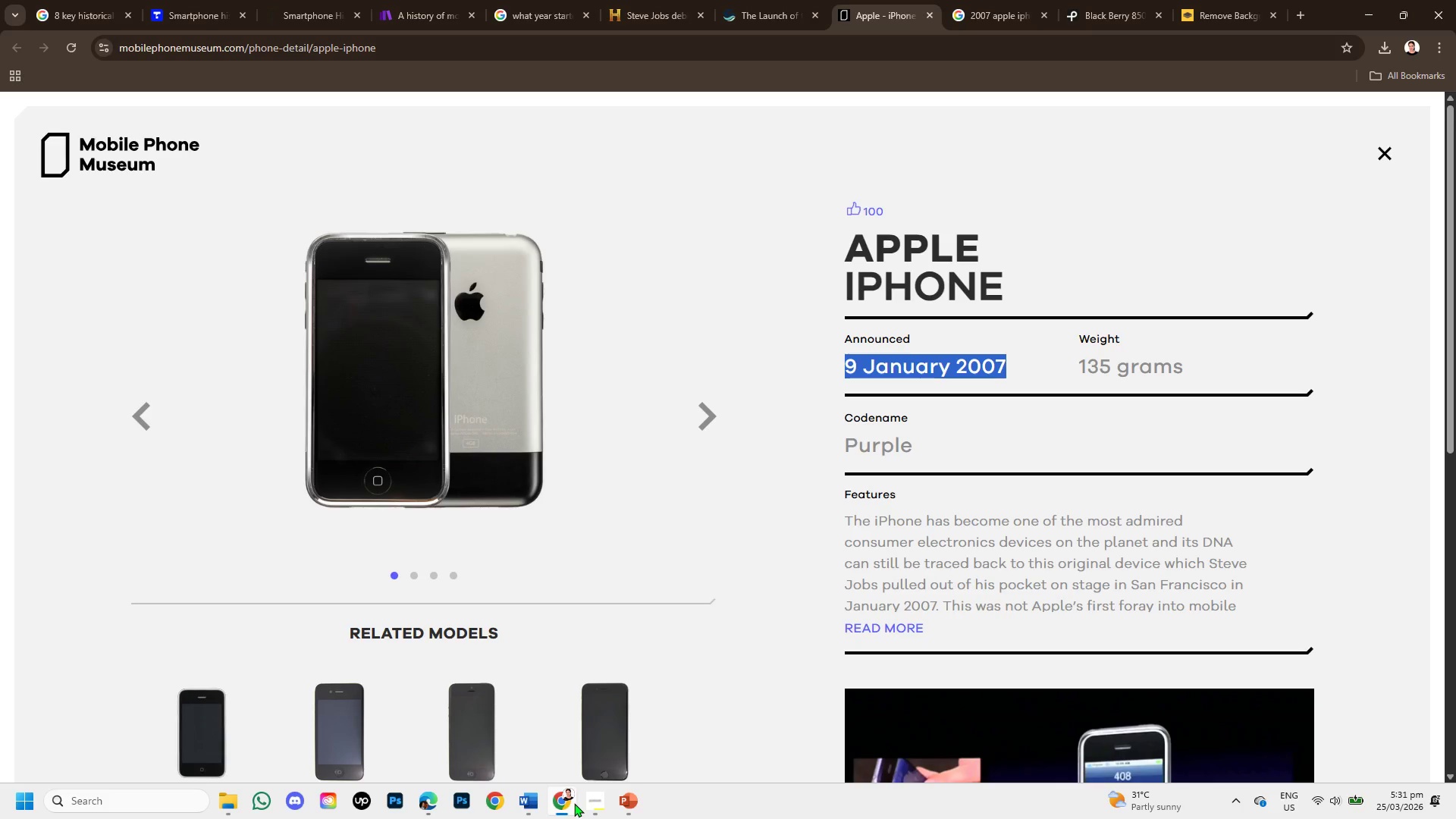 
left_click([589, 805])